 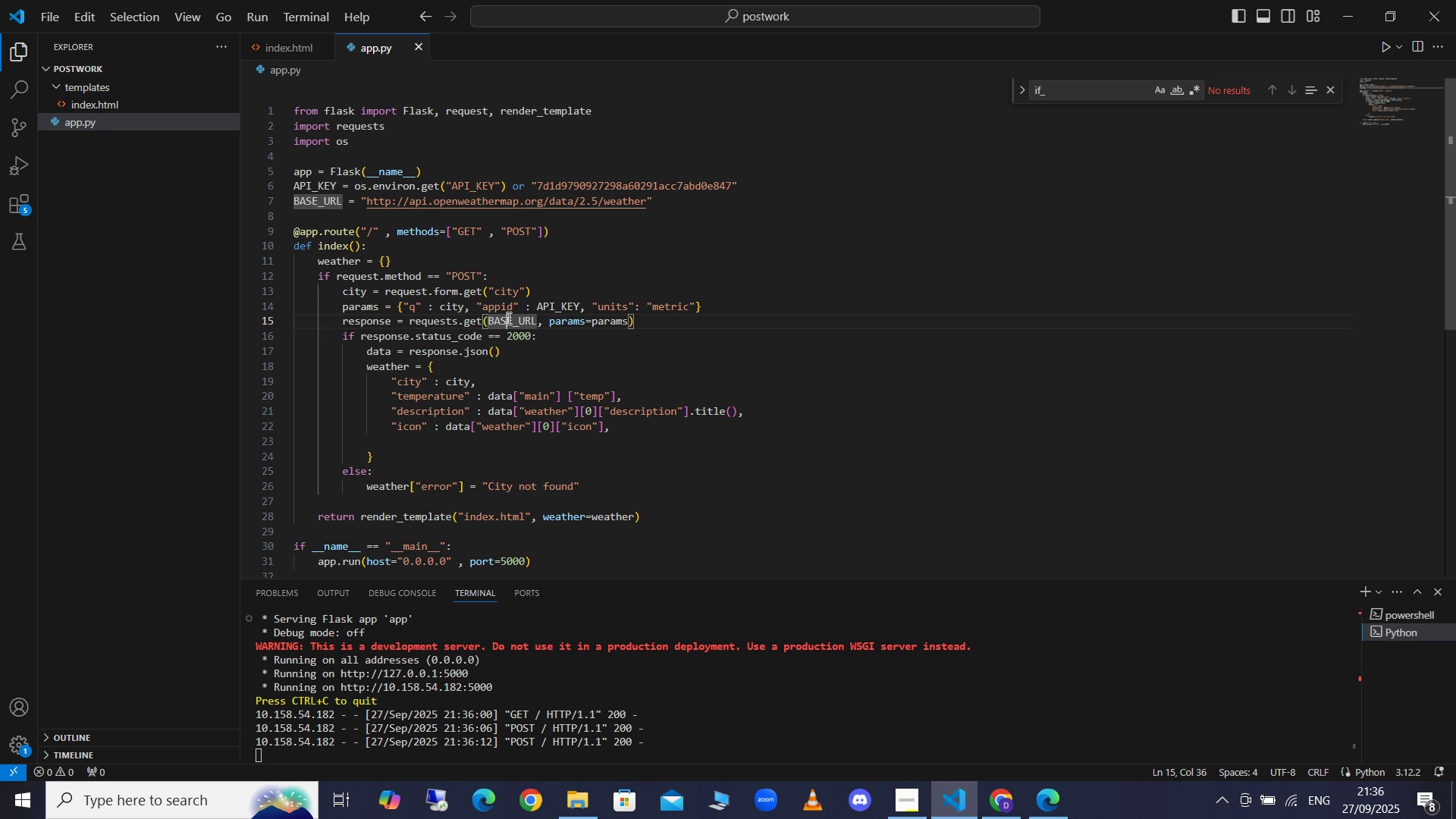 
left_click([609, 325])
 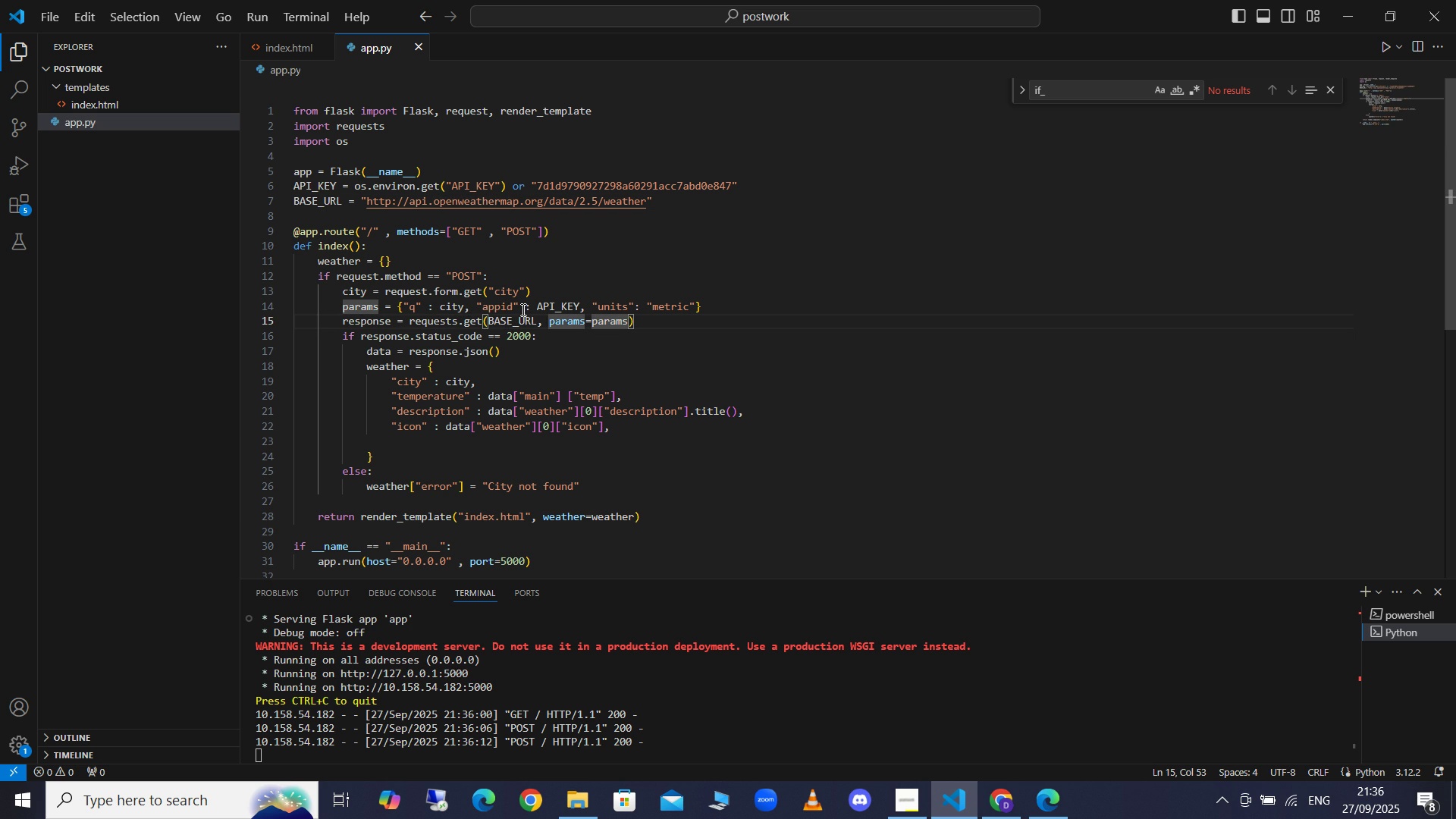 
wait(6.1)
 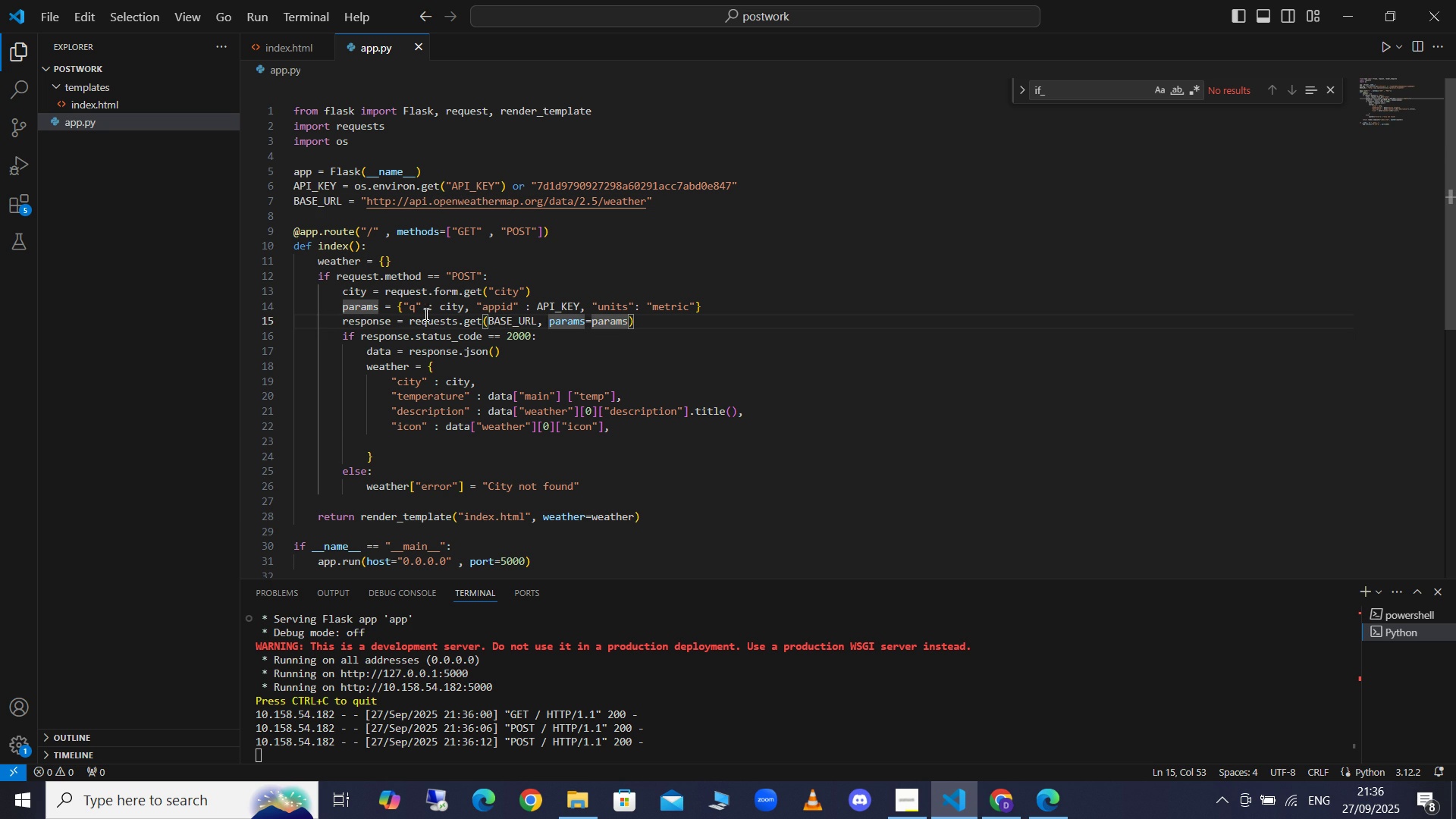 
double_click([557, 306])
 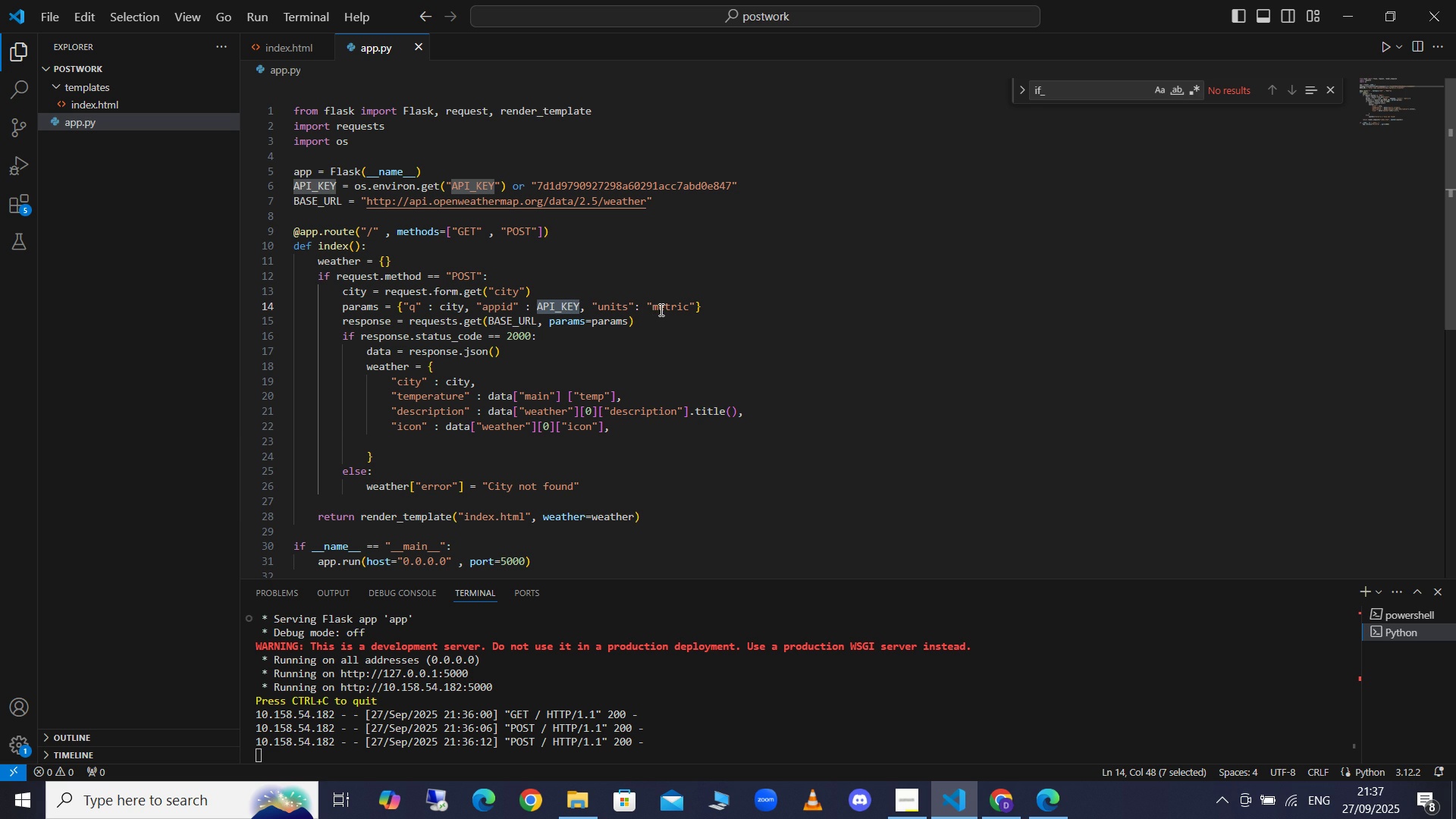 
wait(10.35)
 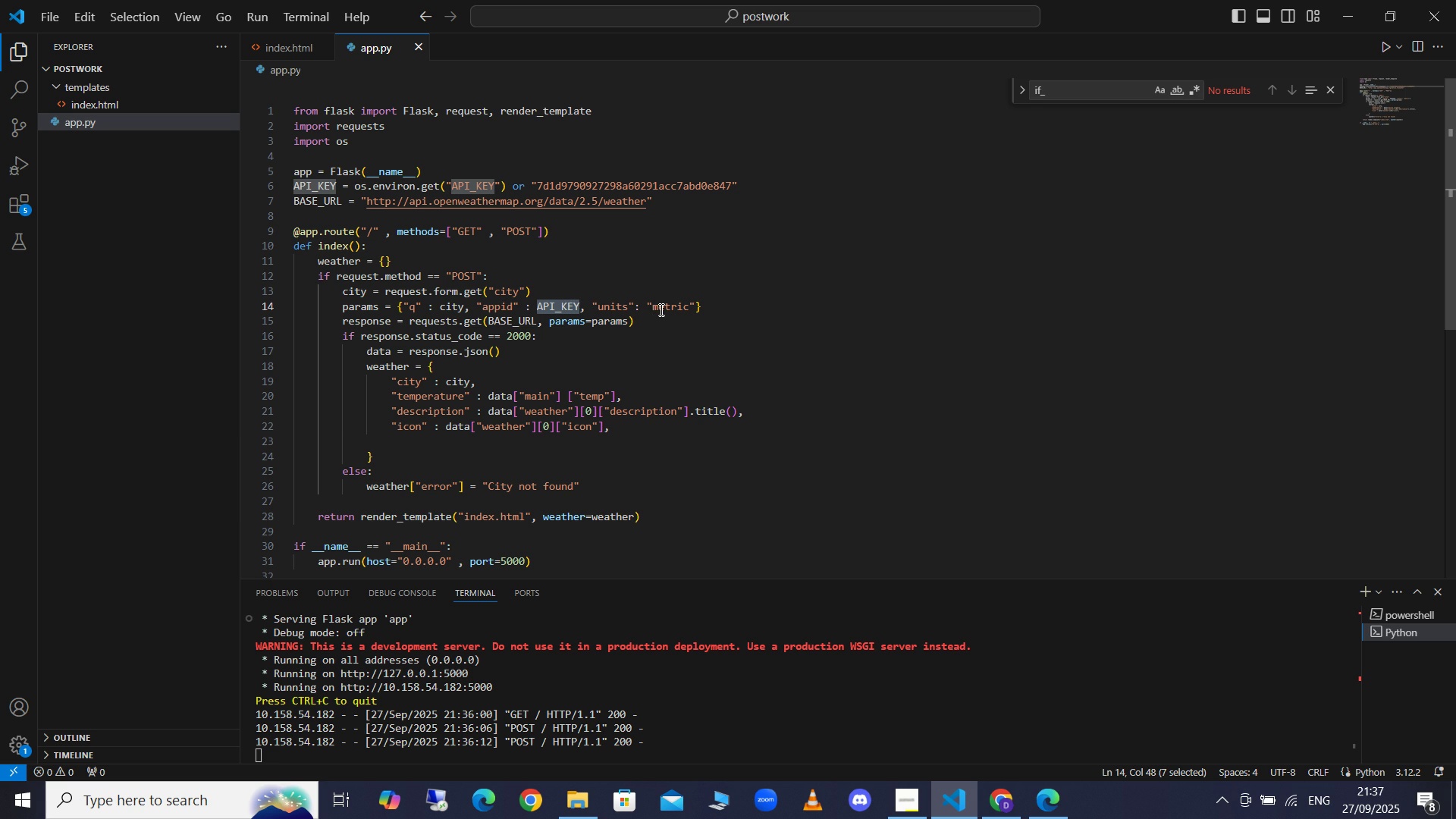 
double_click([566, 186])
 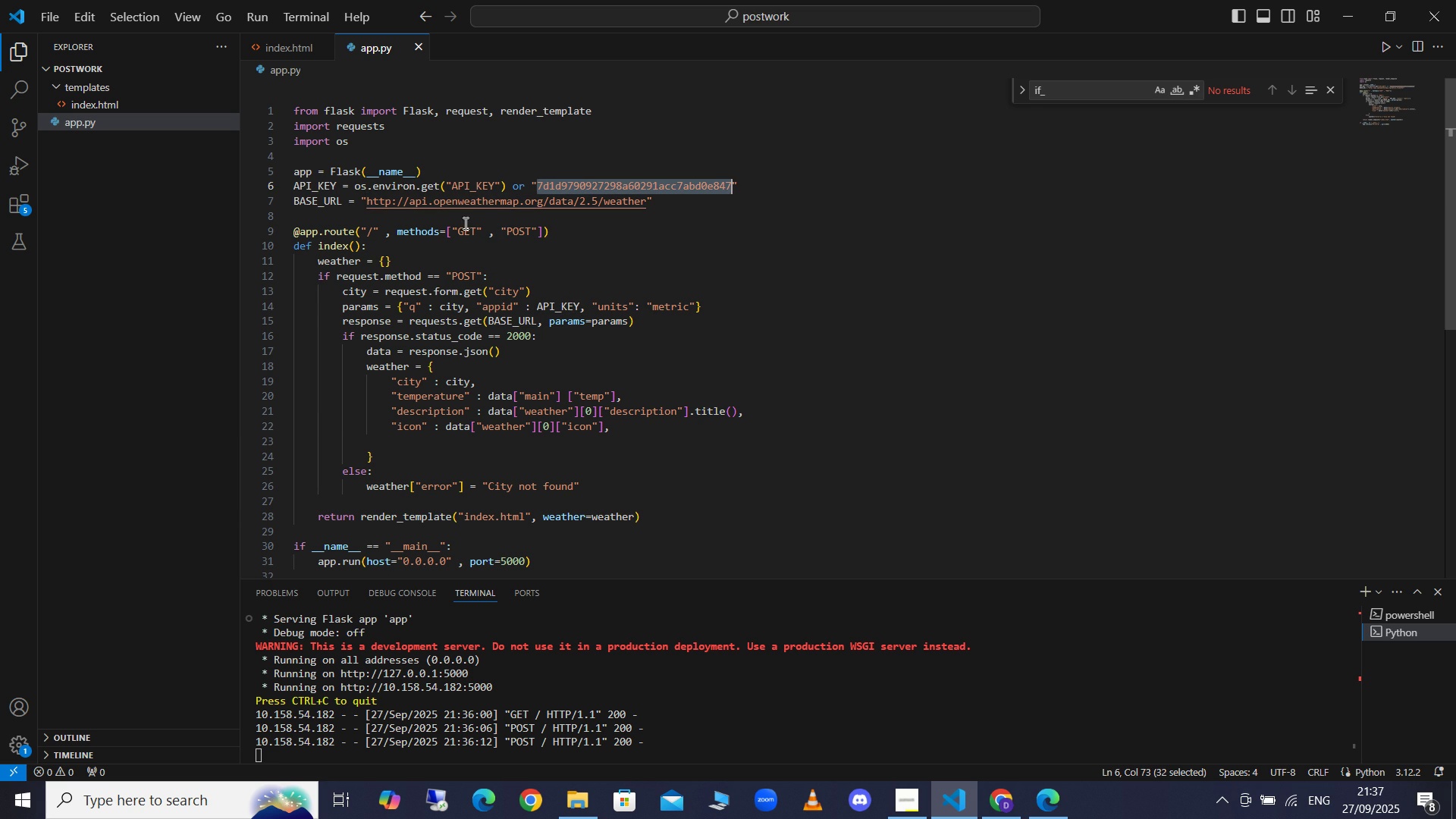 
wait(6.94)
 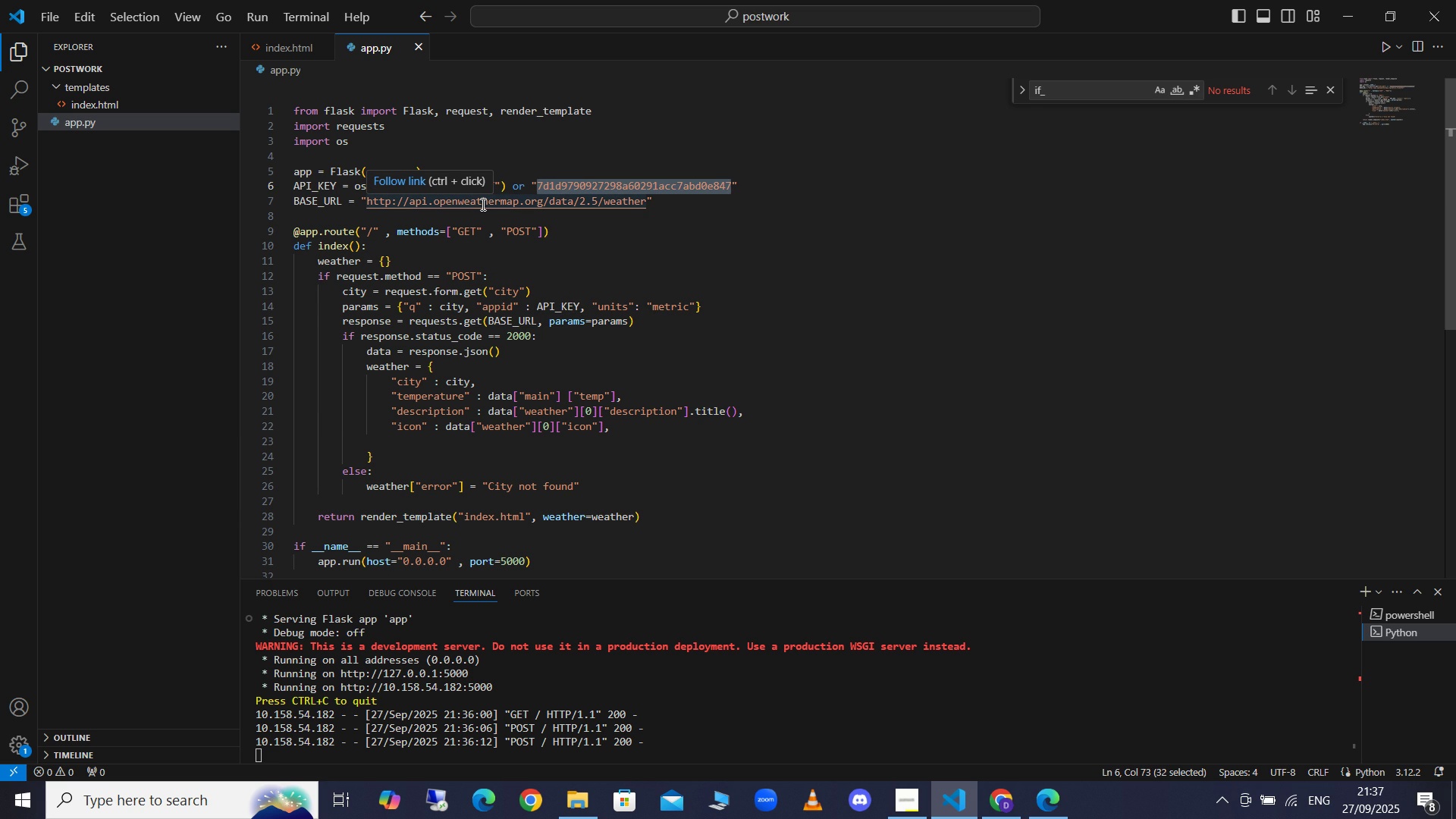 
mouse_move([557, 209])
 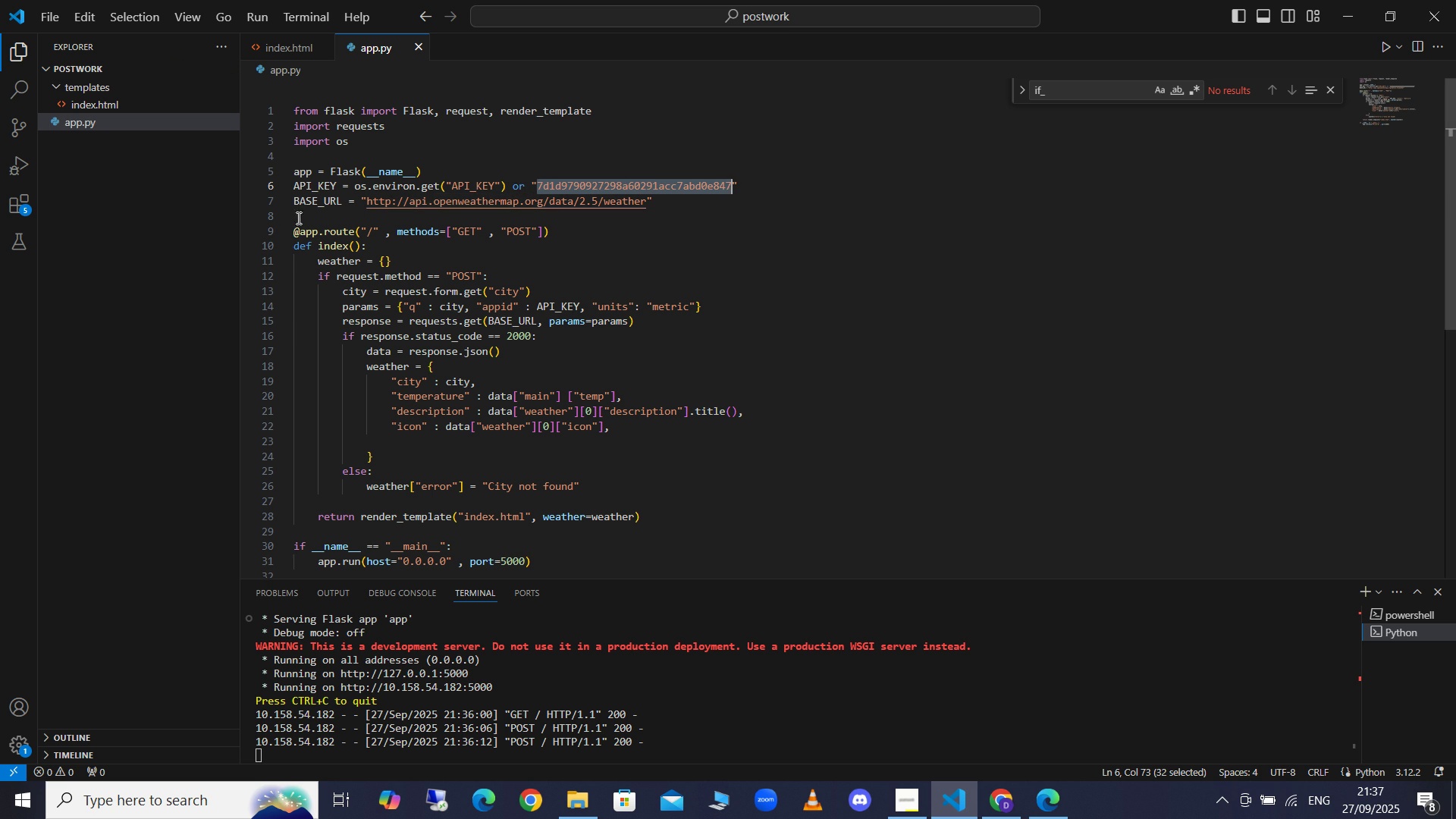 
double_click([308, 200])
 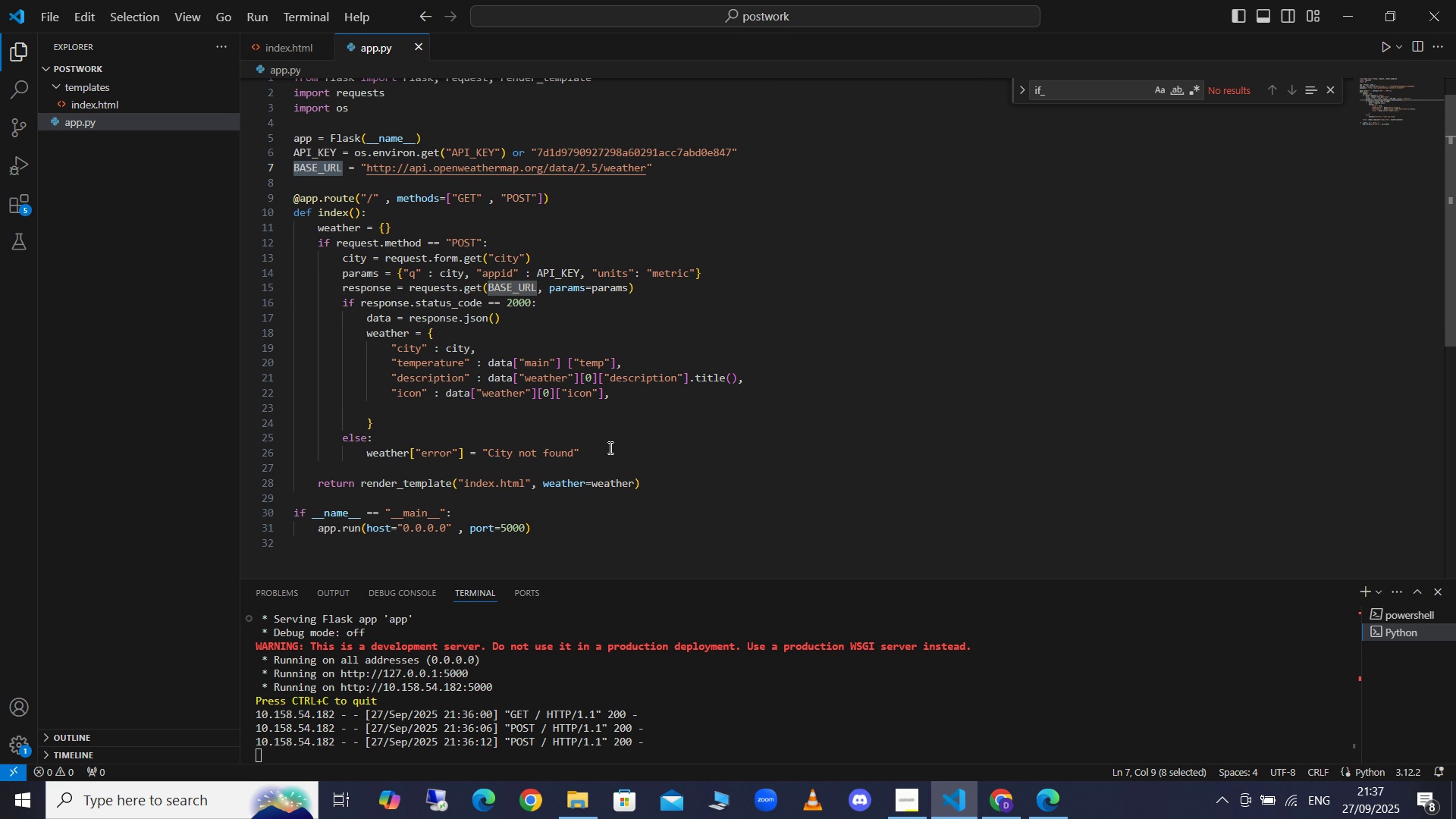 
wait(20.09)
 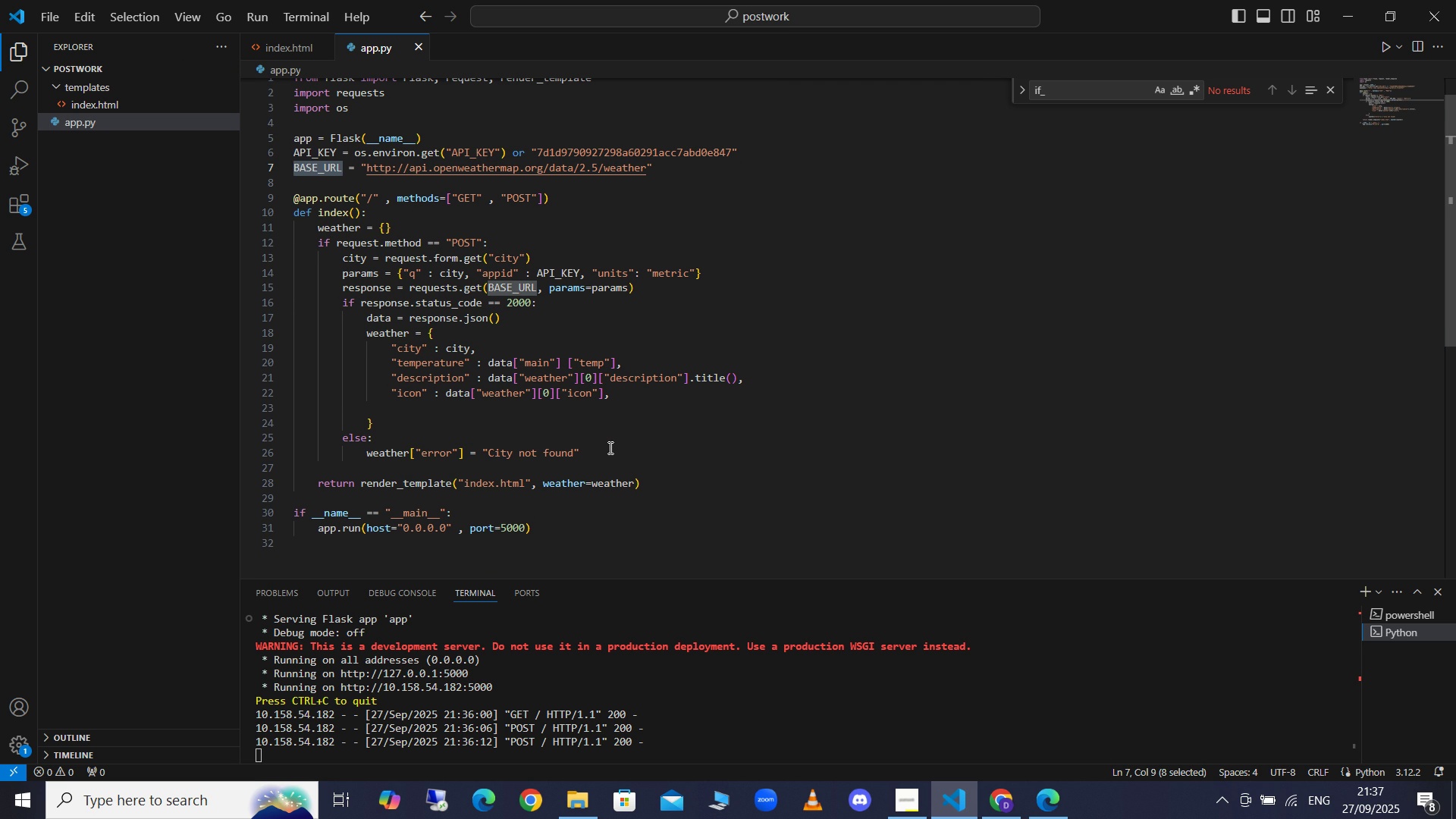 
double_click([606, 492])
 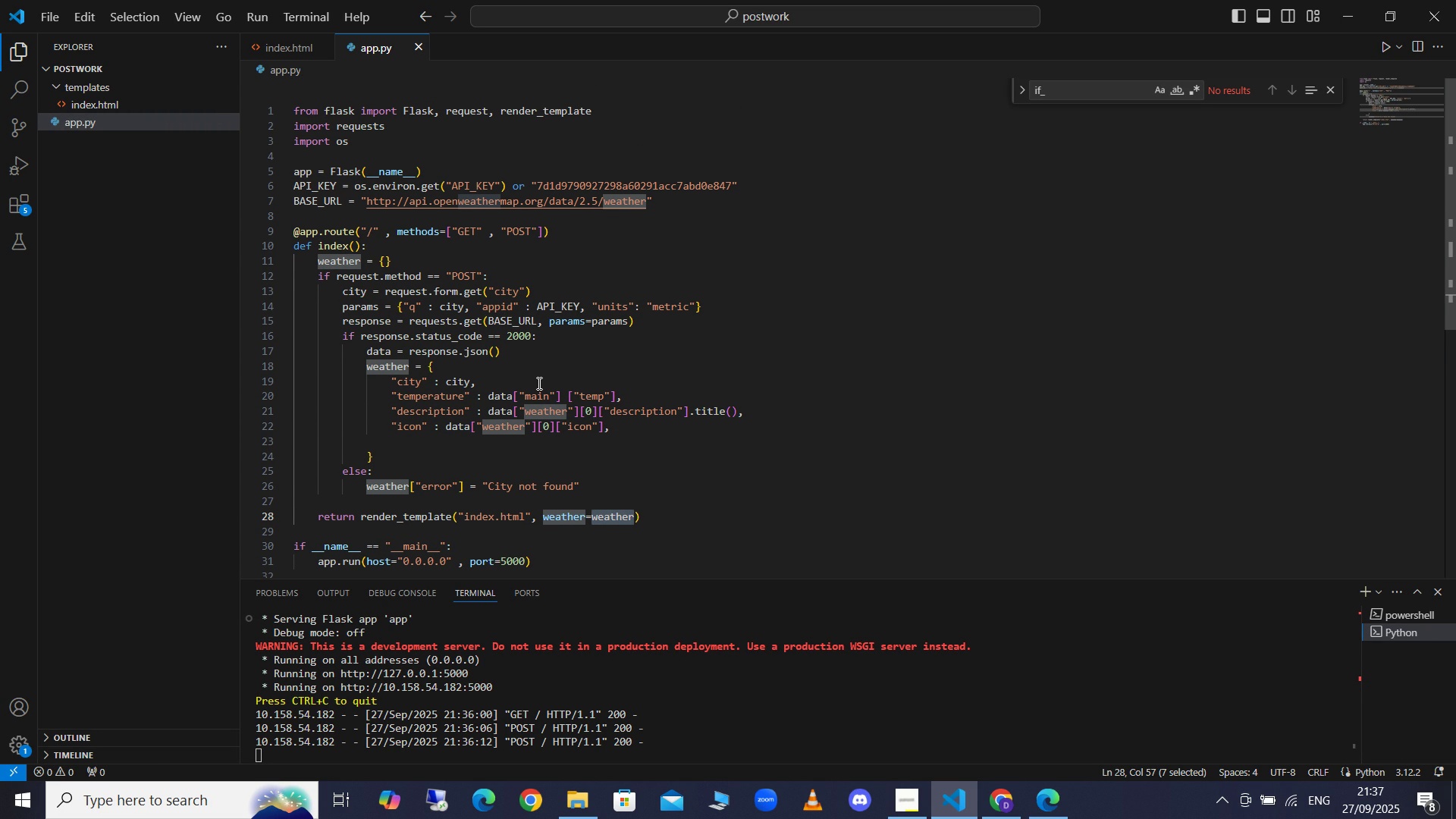 
wait(13.12)
 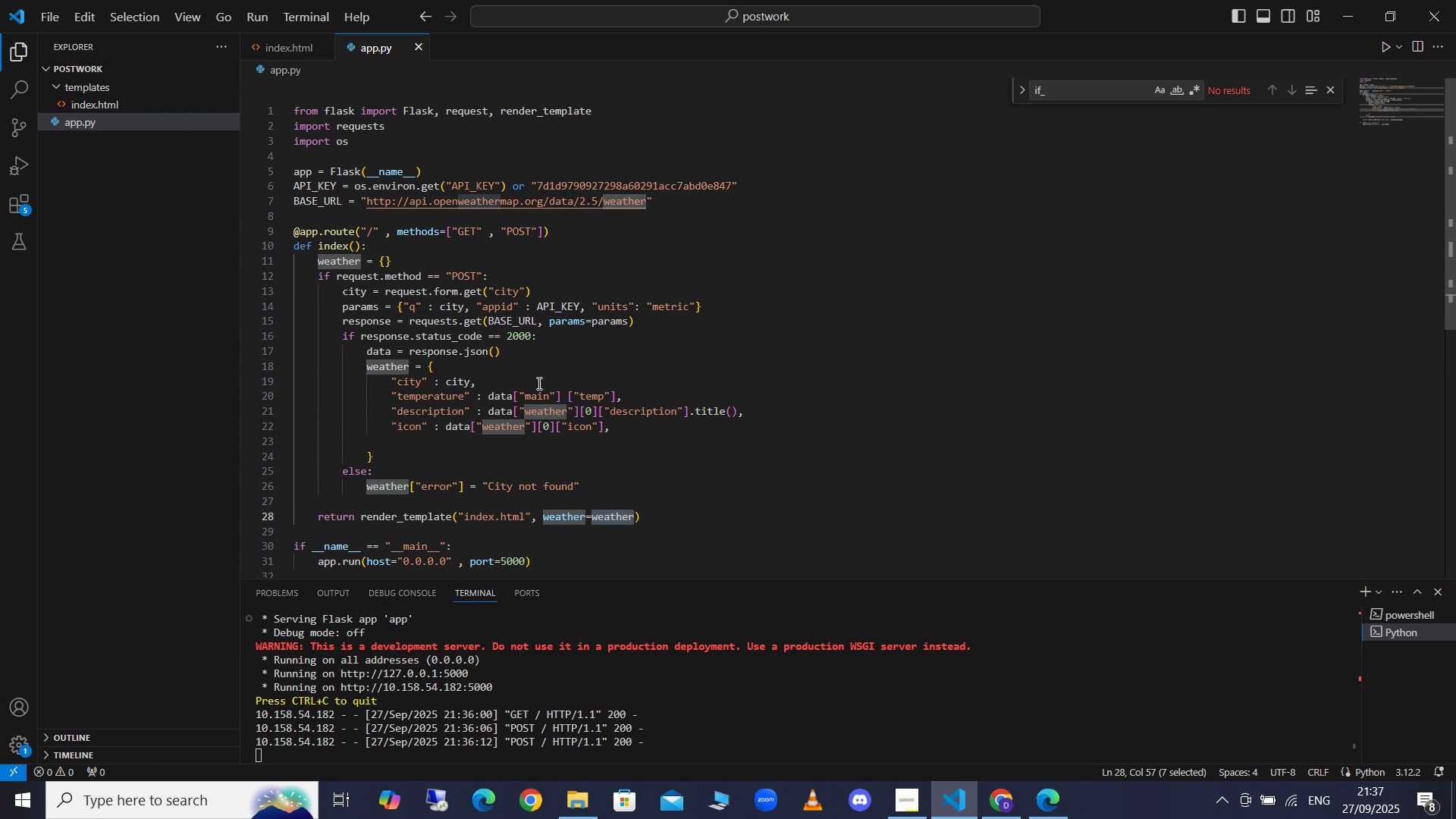 
hold_key(key=ControlLeft, duration=2.29)